 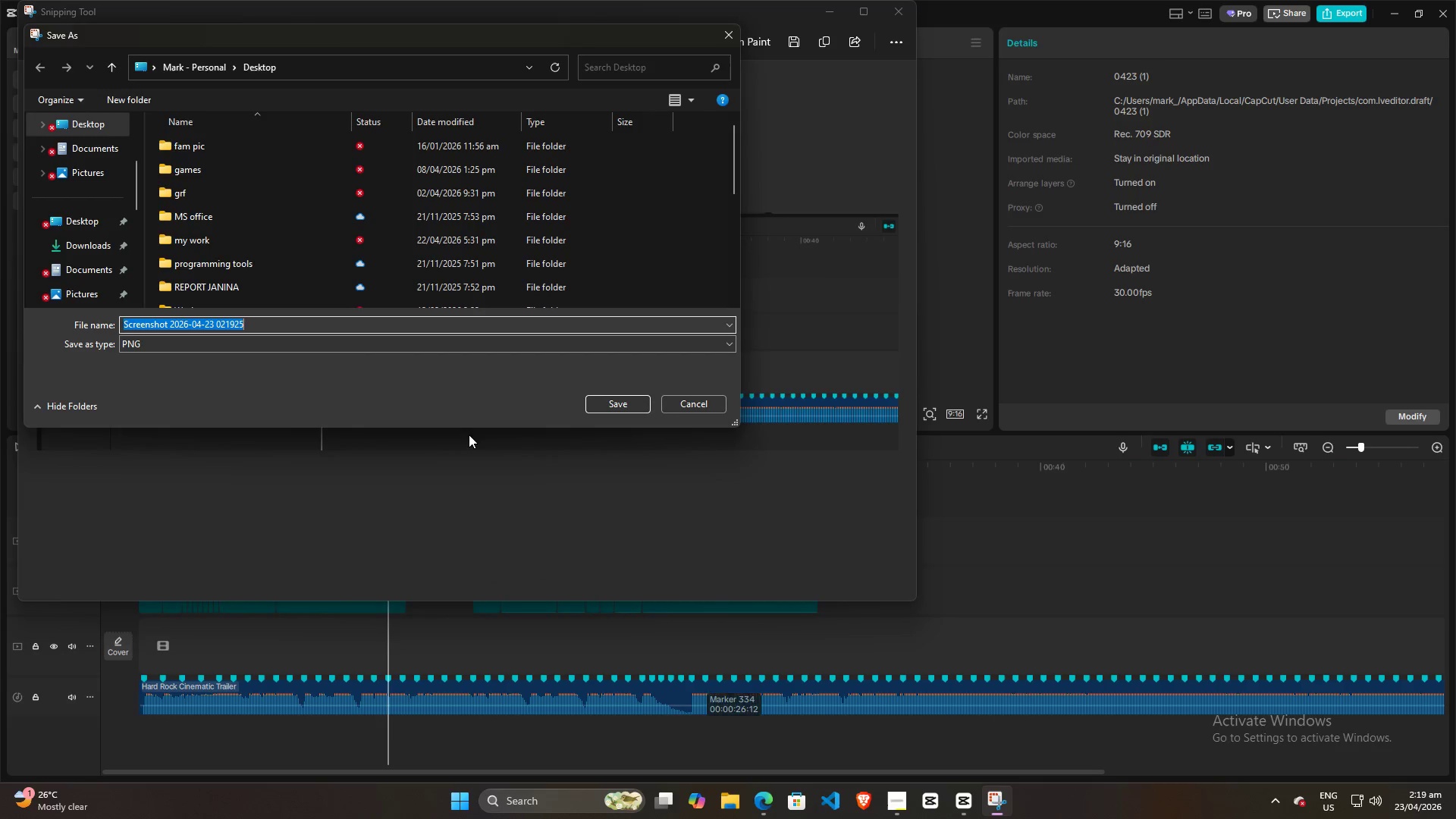 
type(silver strenght)
key(Backspace)
key(Backspace)
type(th capcuyt )
key(Backspace)
key(Backspace)
key(Backspace)
type(t timeline screenshot)
 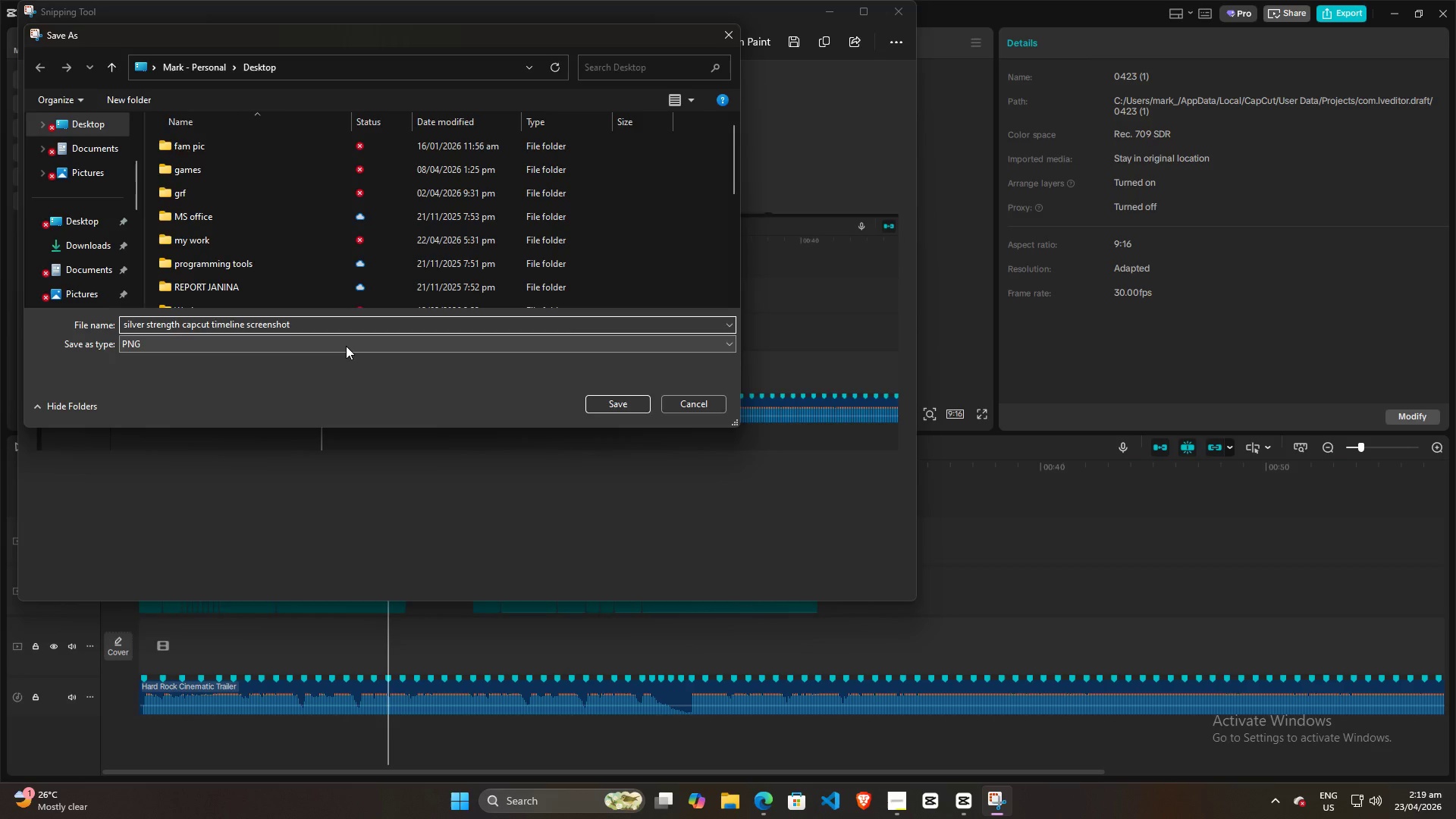 
key(Enter)
 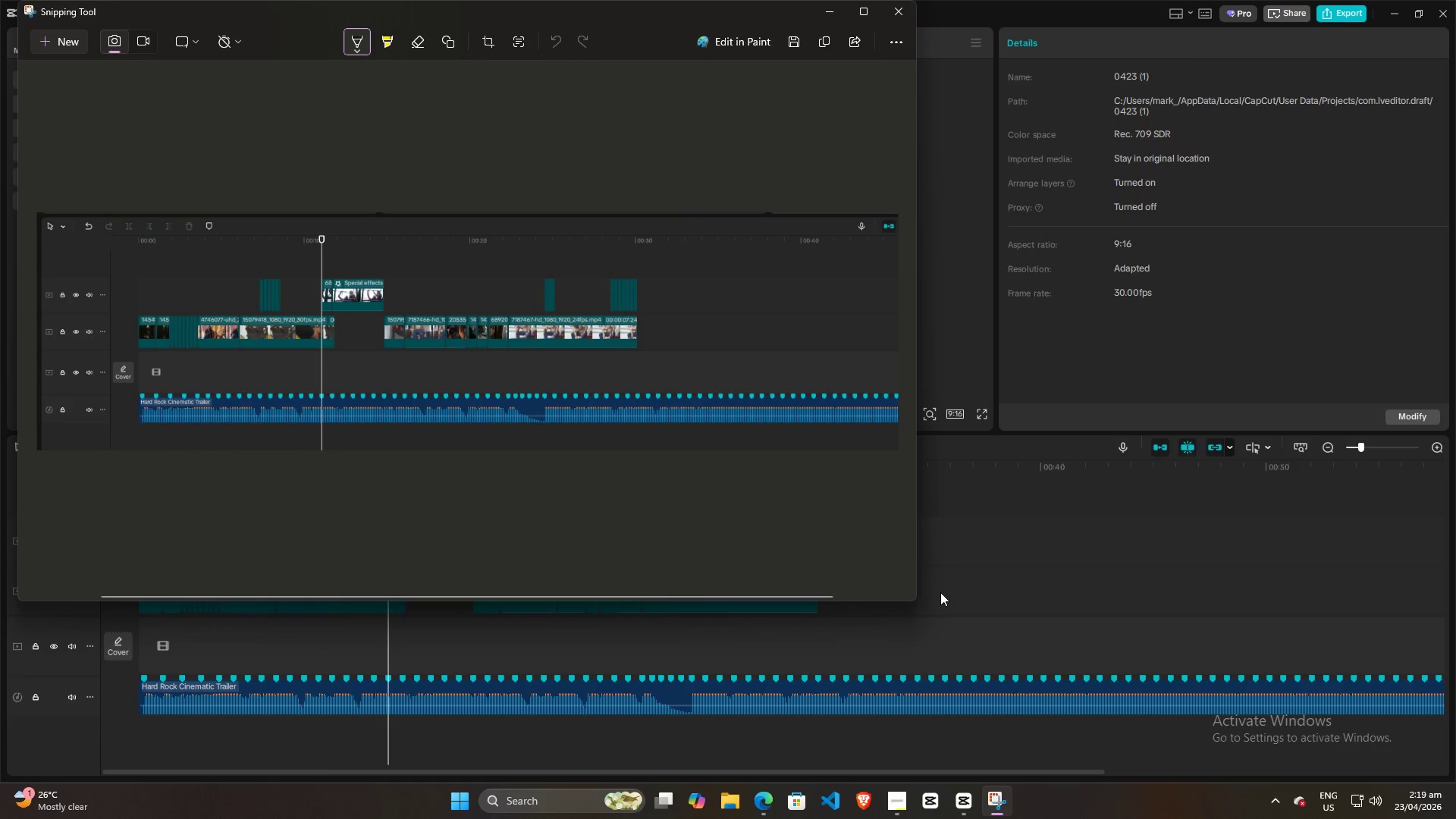 
mouse_move([93, 61])
 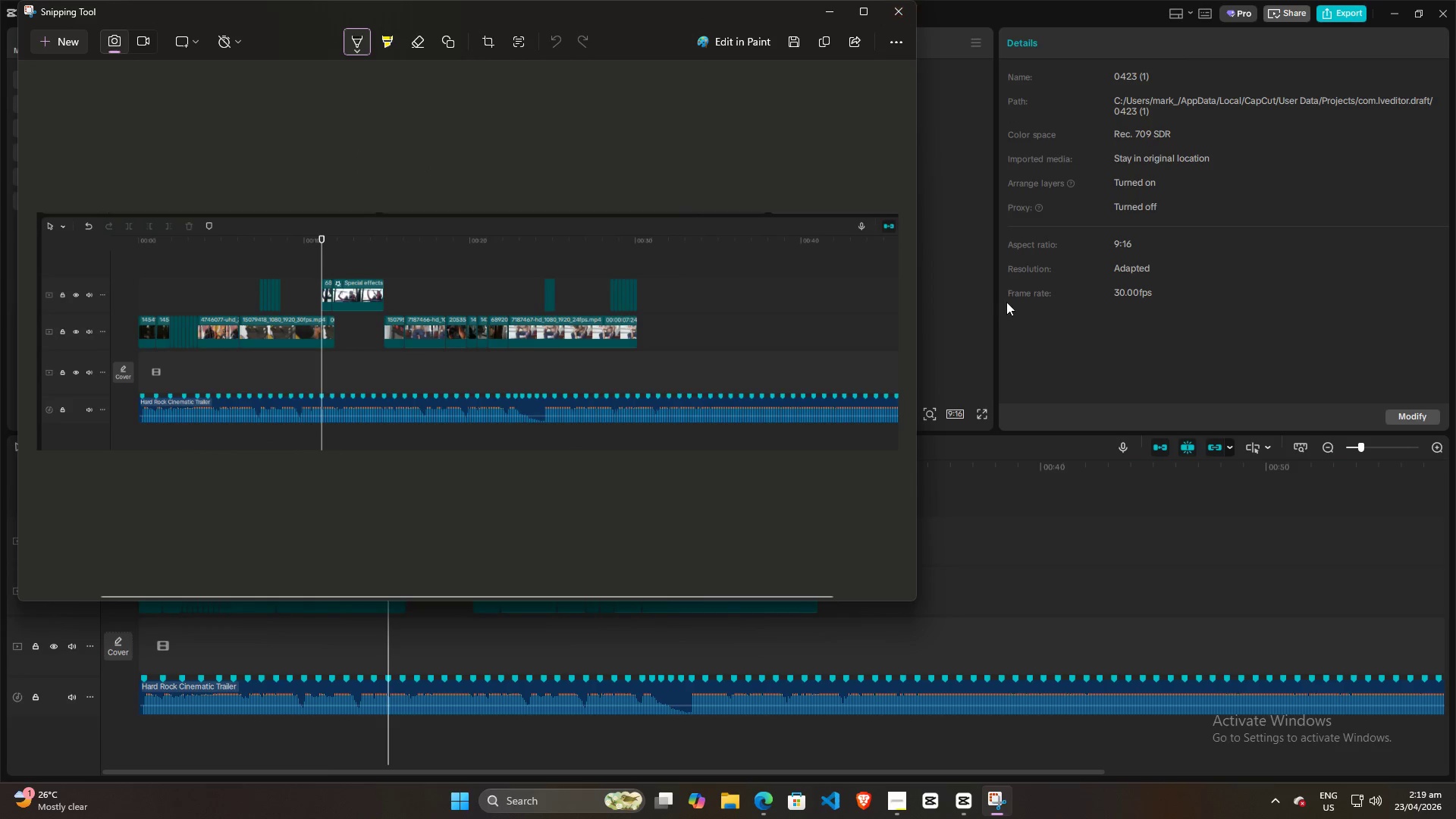 
left_click([899, 14])
 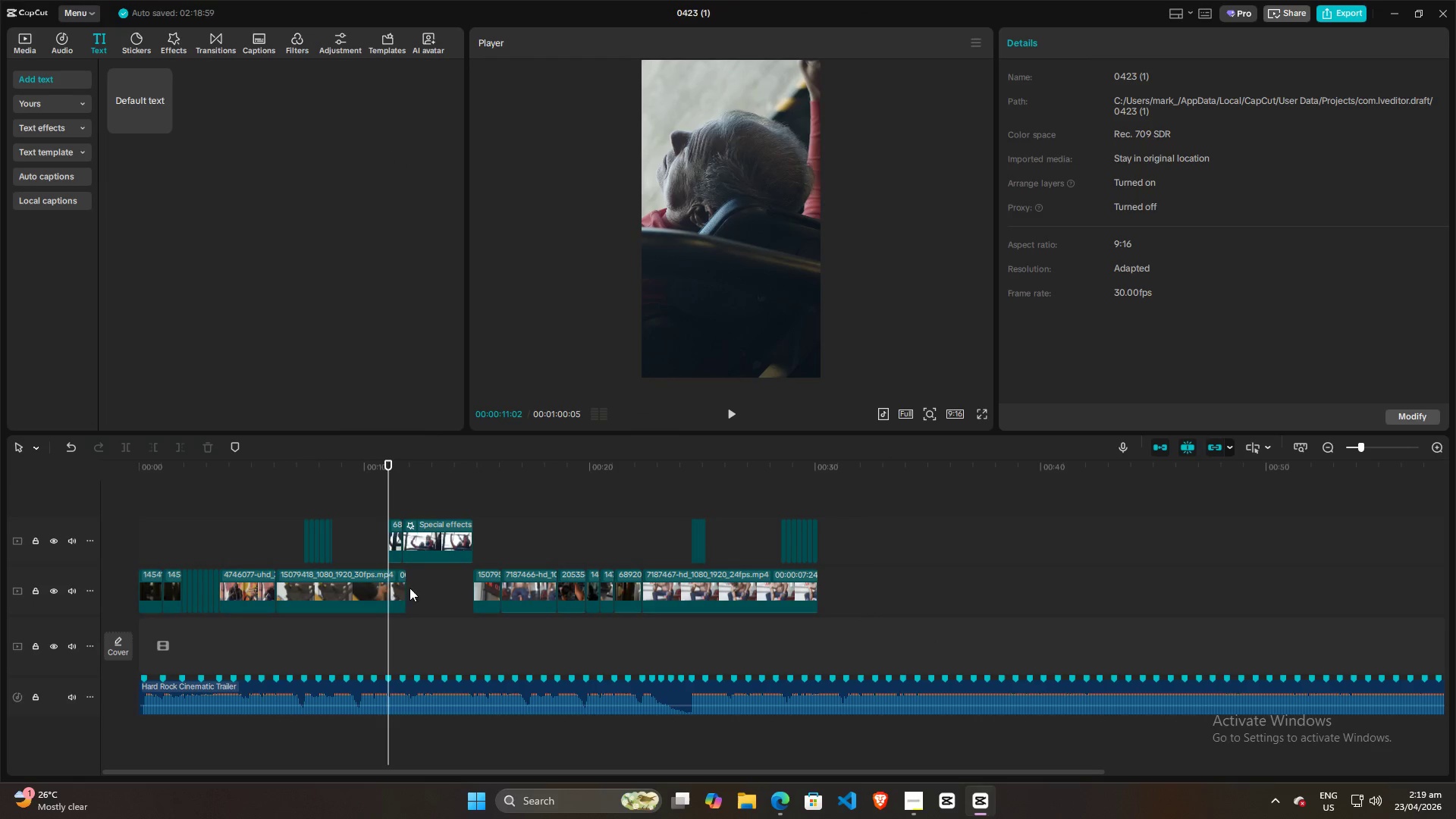 
left_click([350, 588])
 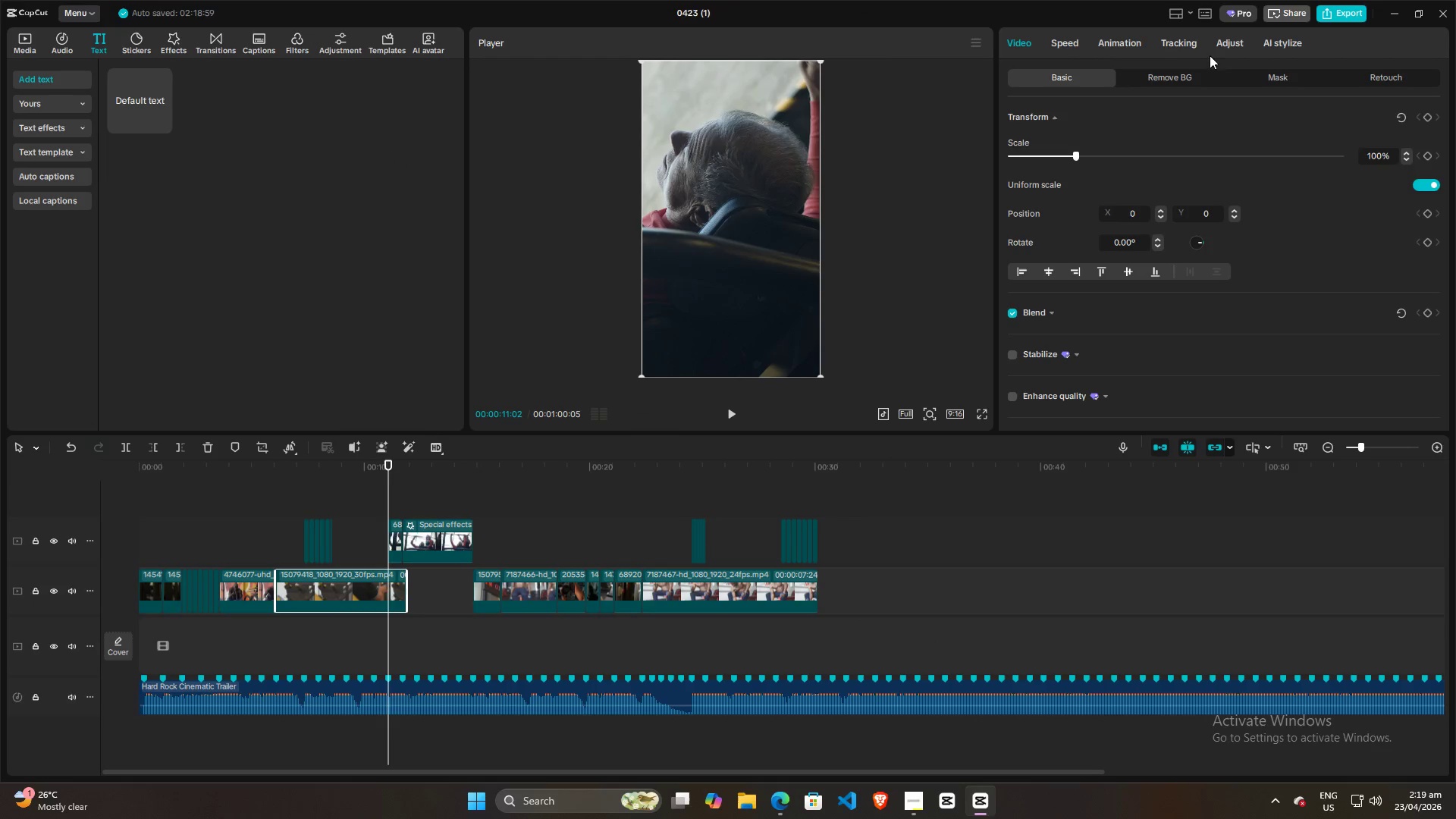 
left_click([1235, 44])
 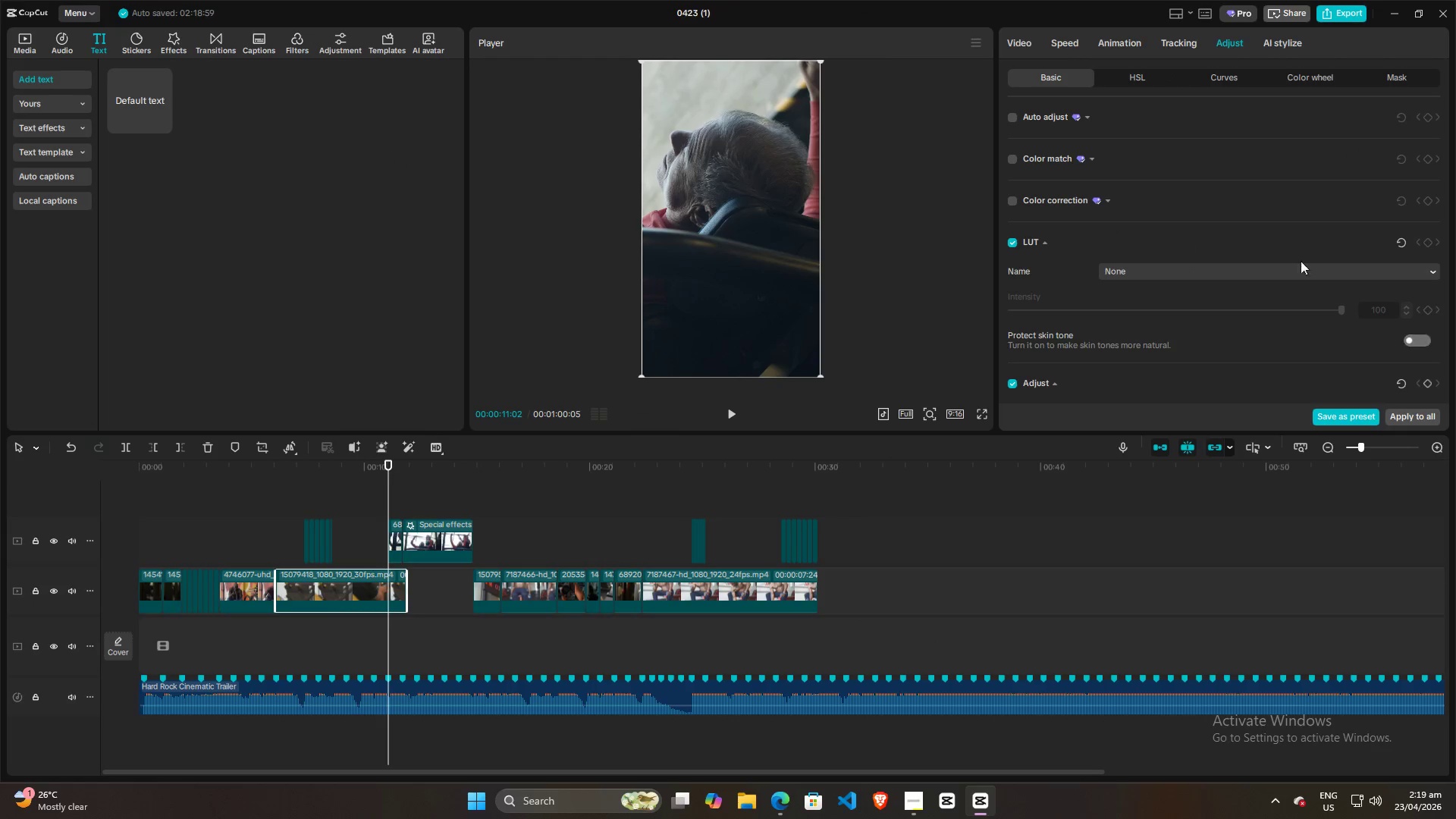 
scroll: coordinate [1270, 300], scroll_direction: down, amount: 7.0
 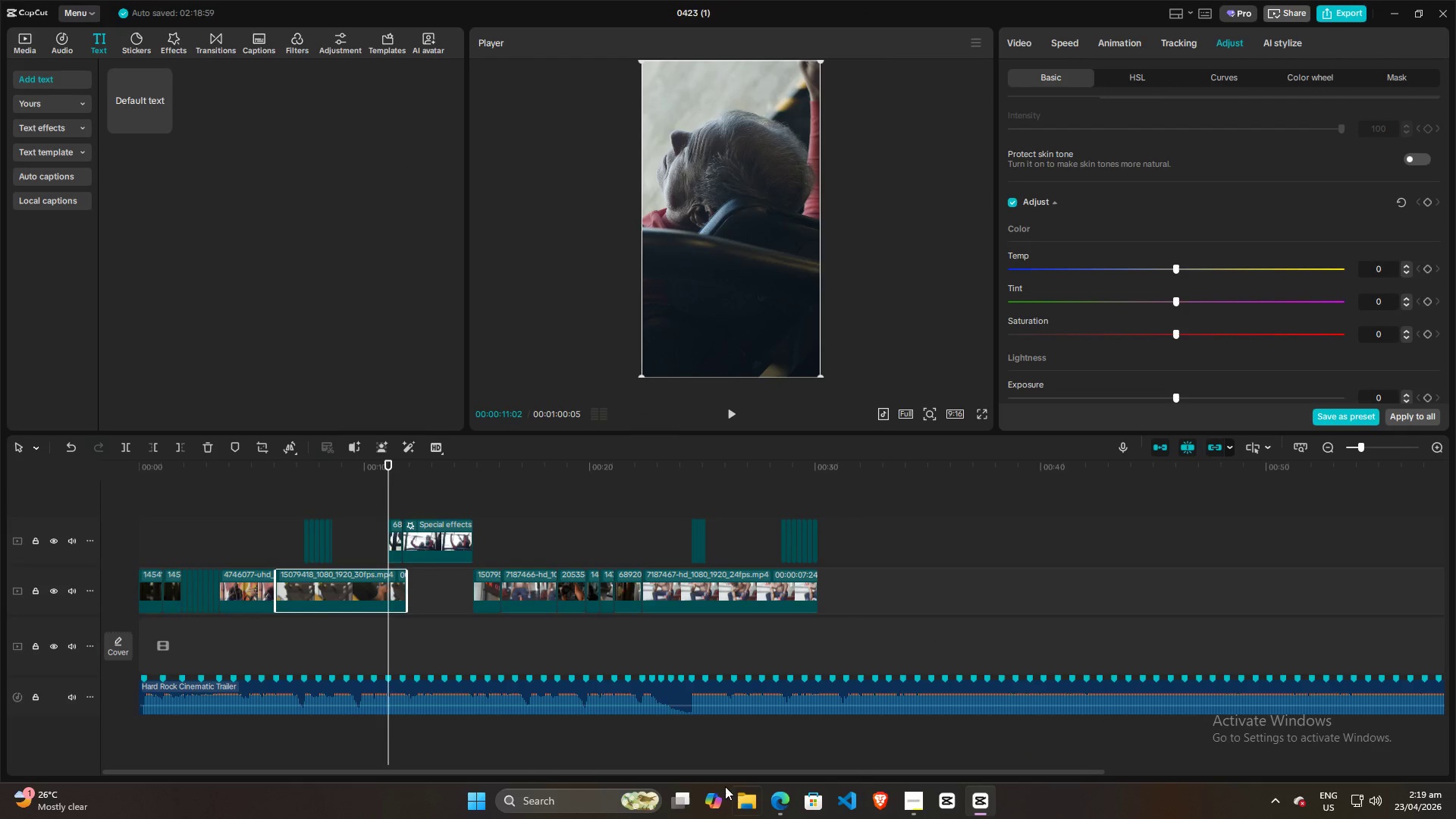 
left_click([589, 800])
 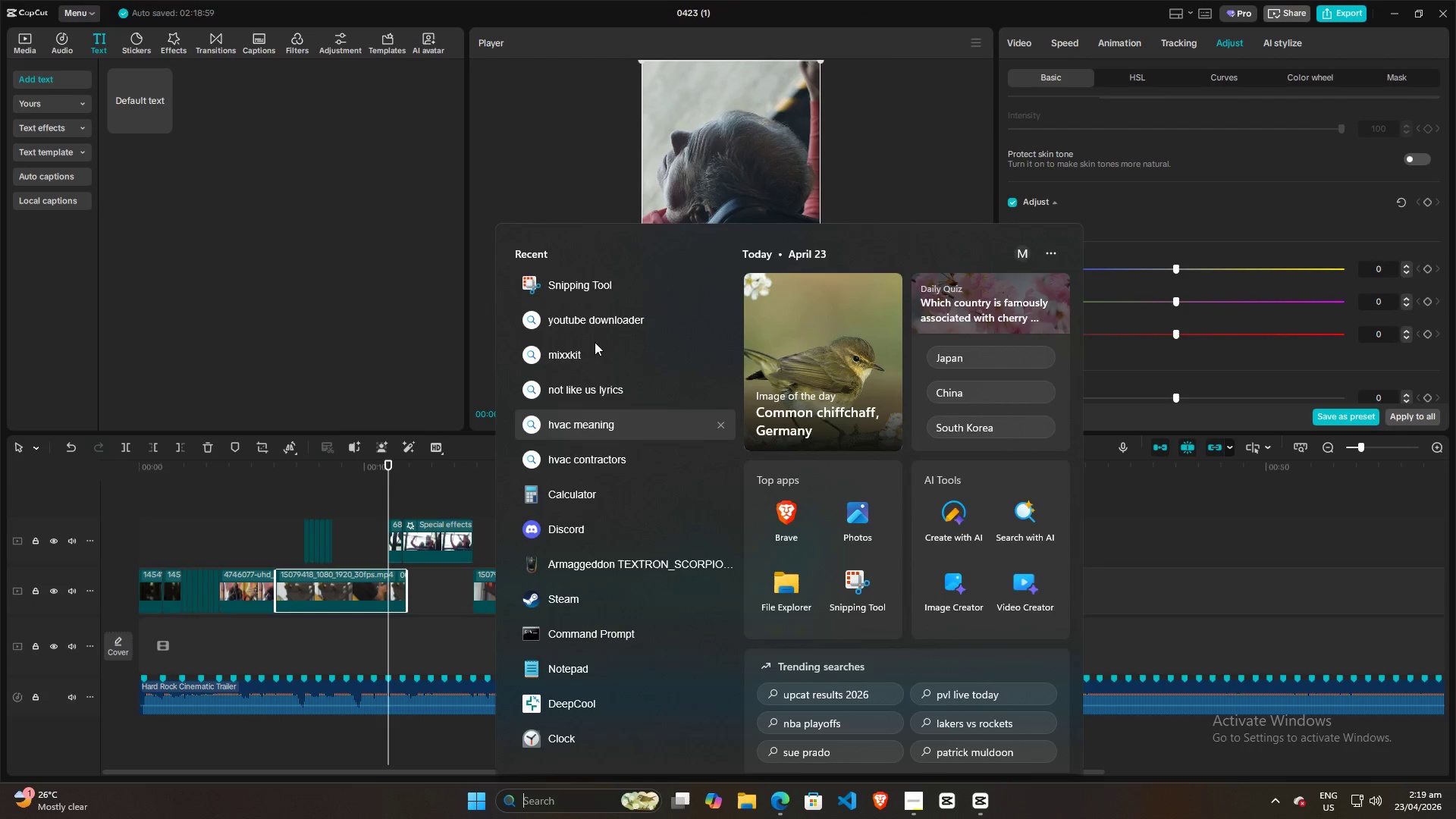 
type(sn)
 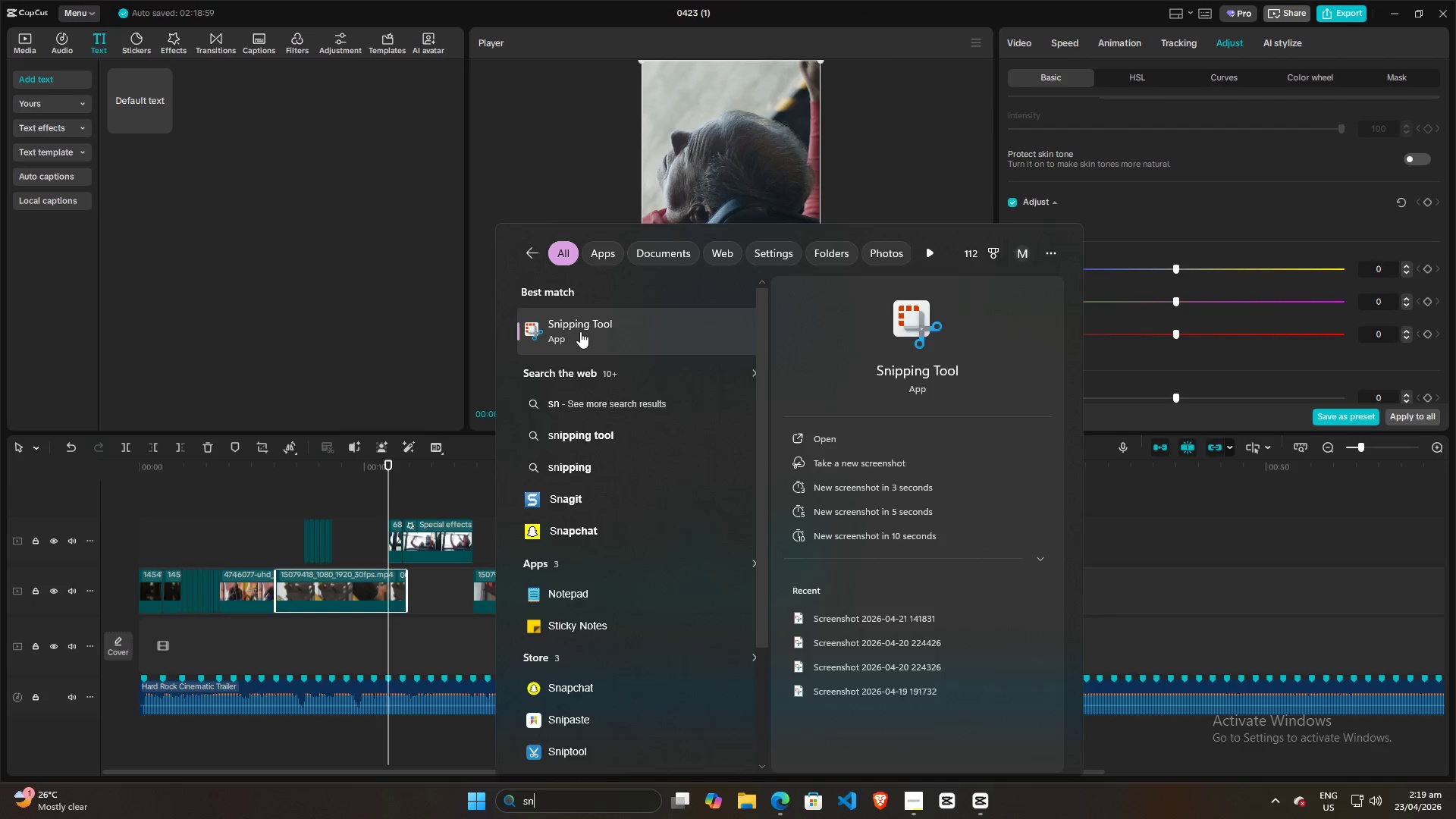 
left_click([579, 334])
 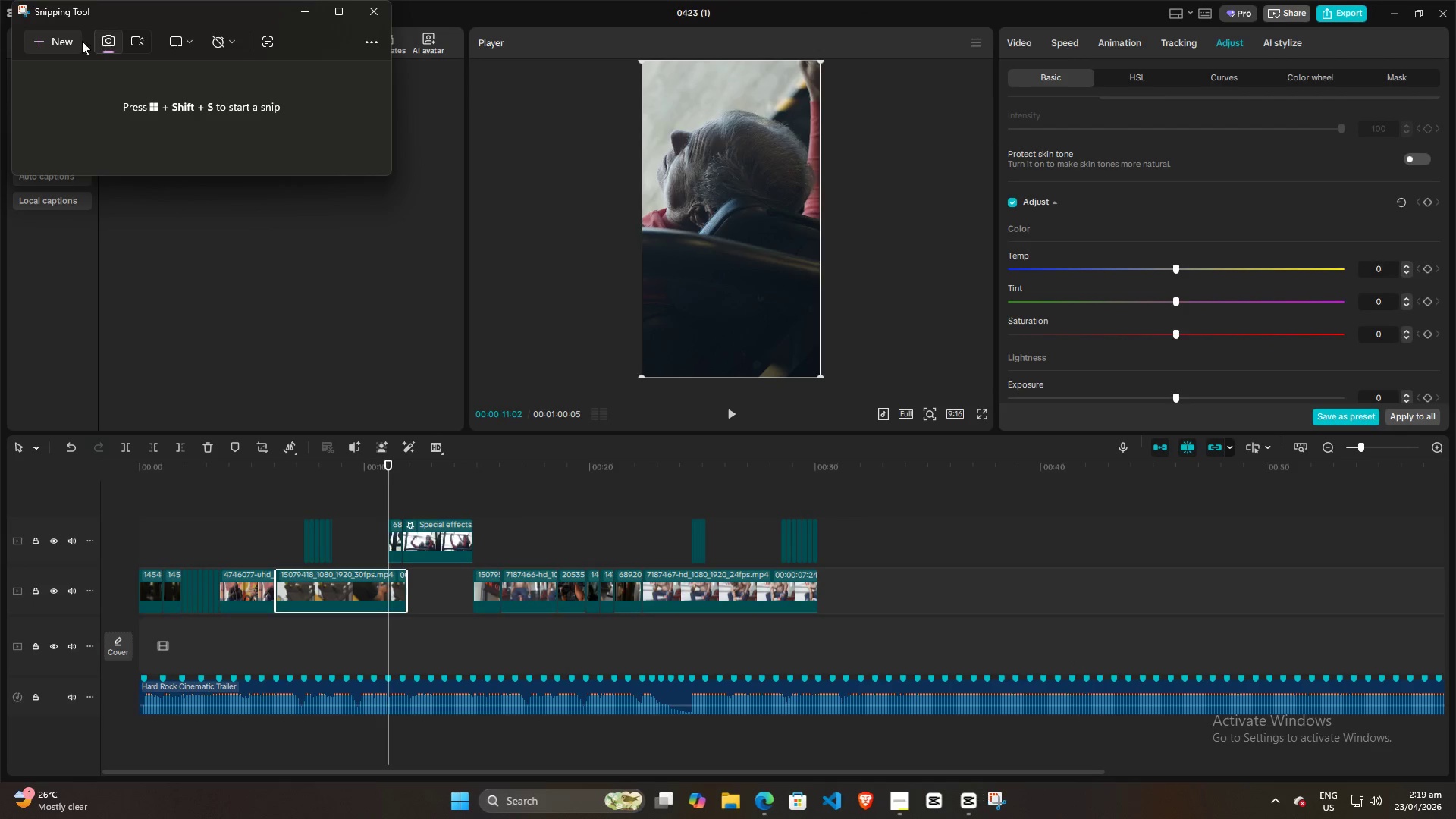 
left_click([51, 42])
 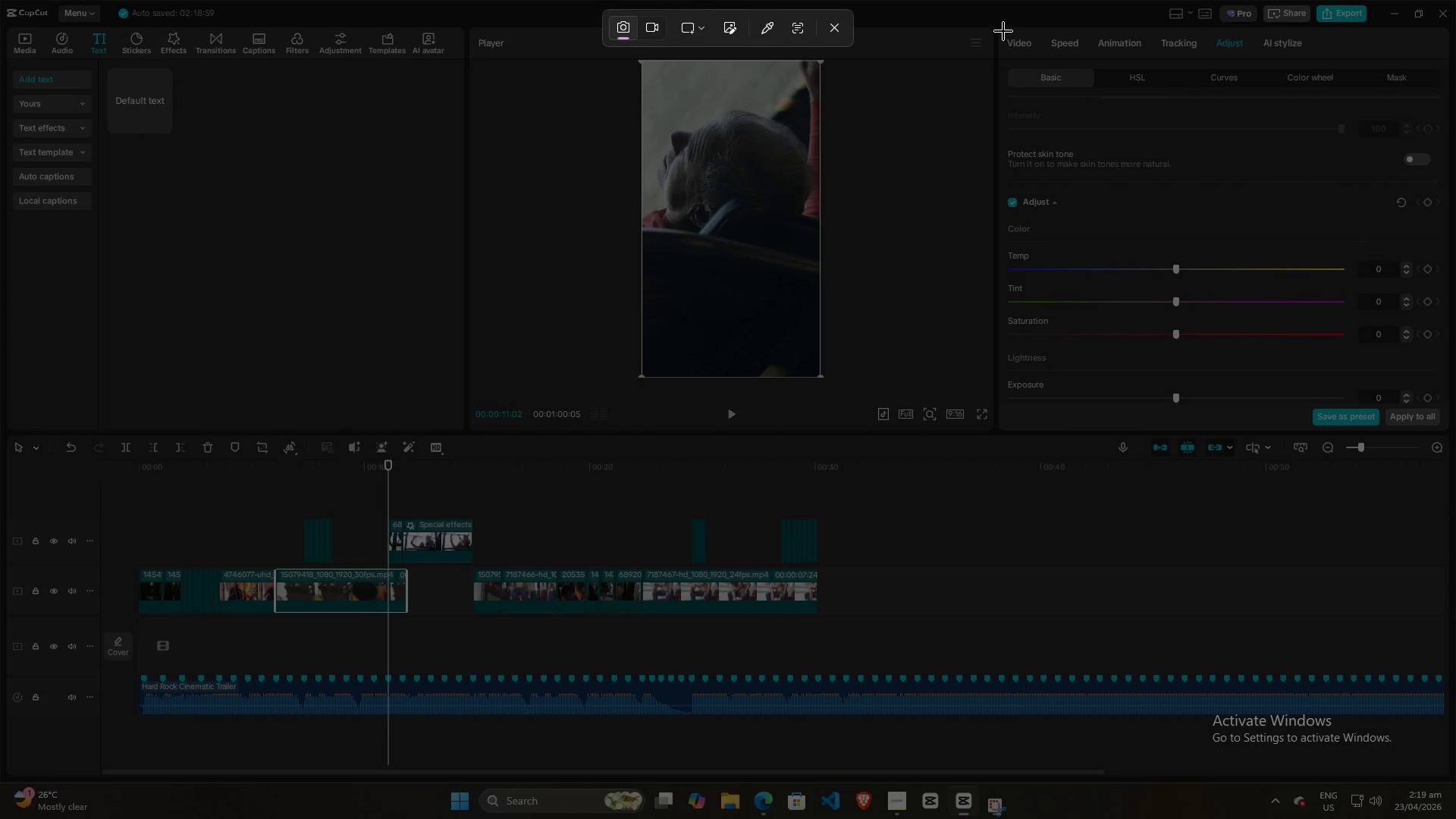 
left_click_drag(start_coordinate=[1002, 25], to_coordinate=[1454, 429])
 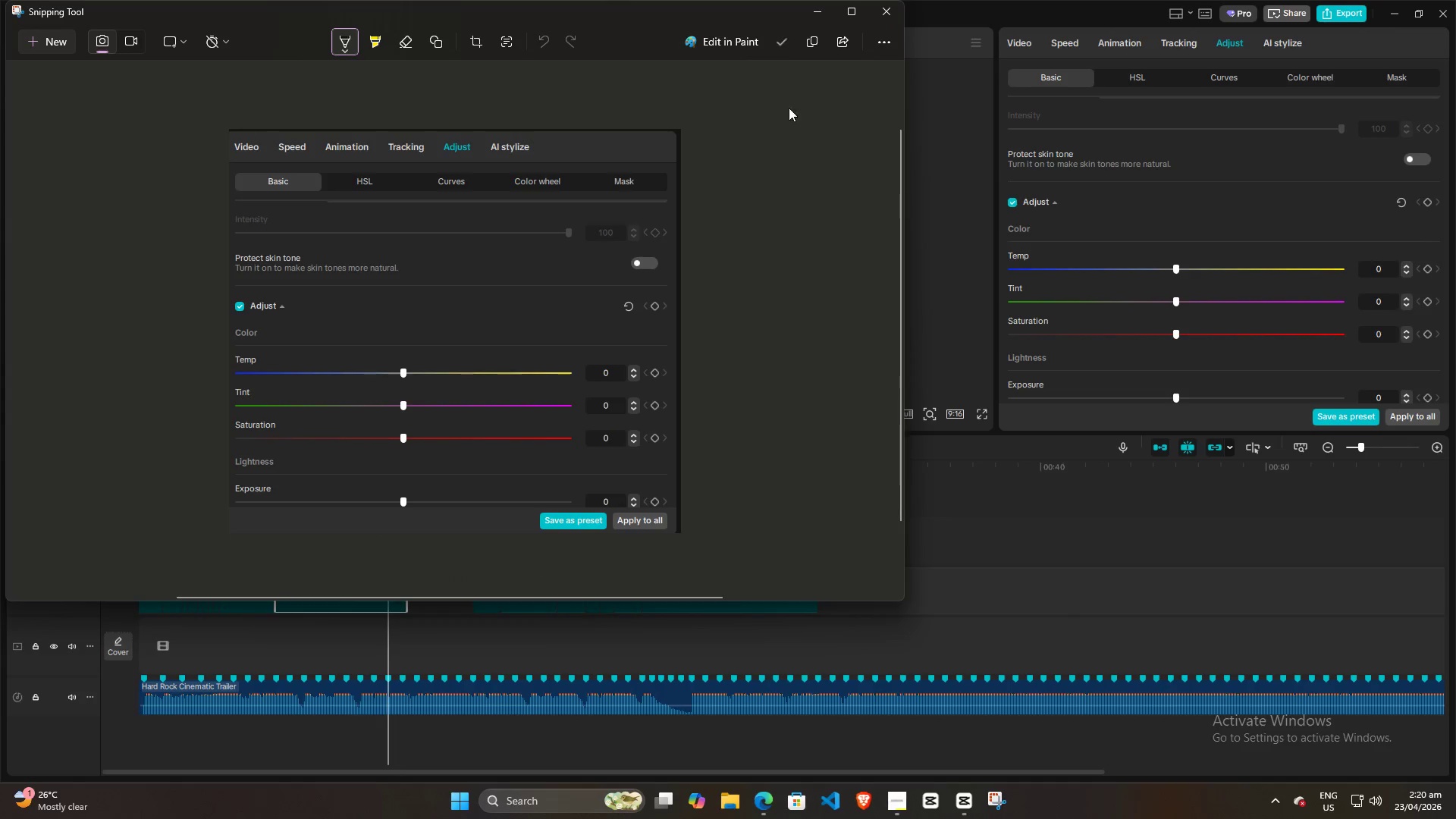 
left_click([790, 42])
 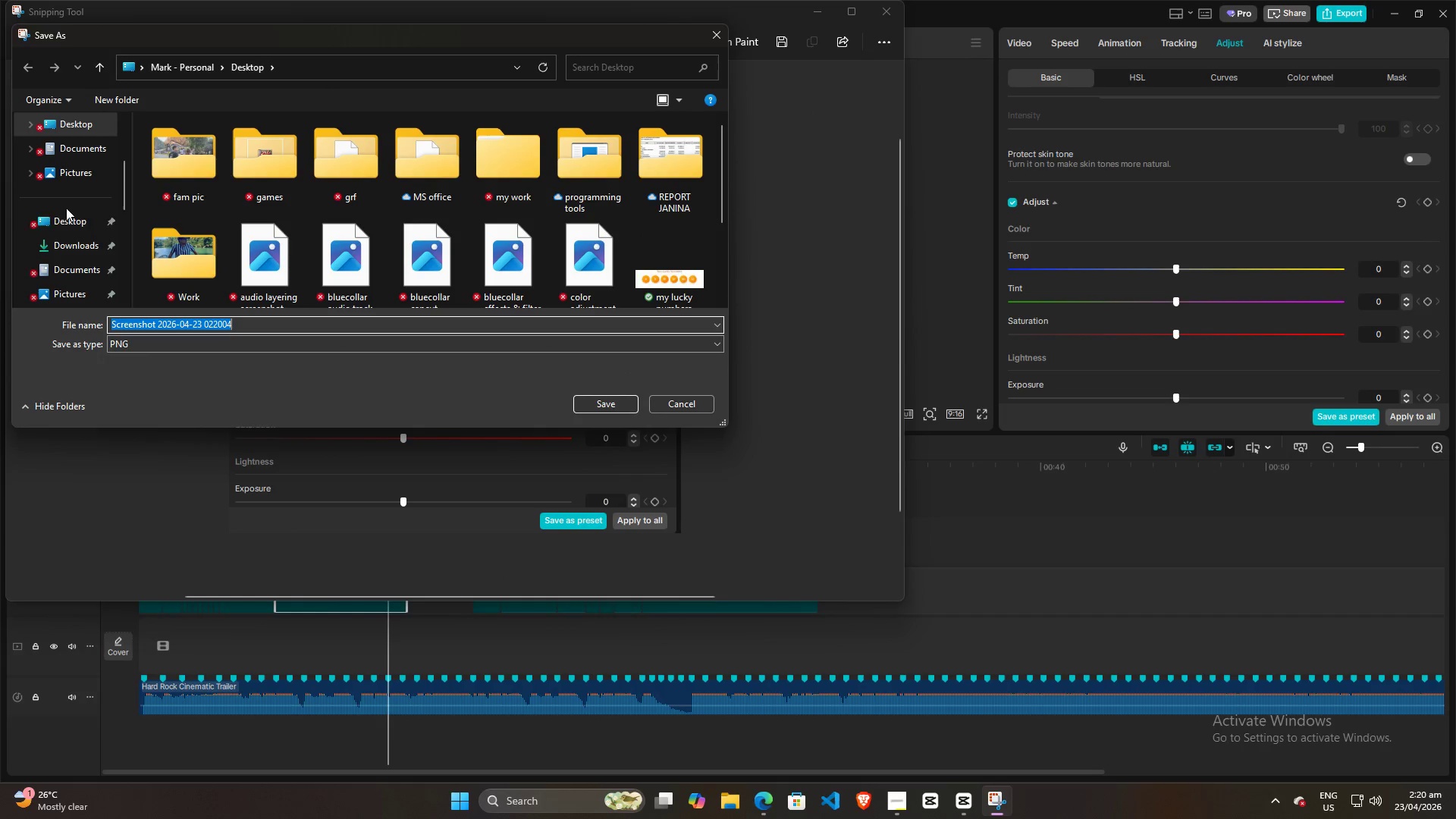 
double_click([225, 322])
 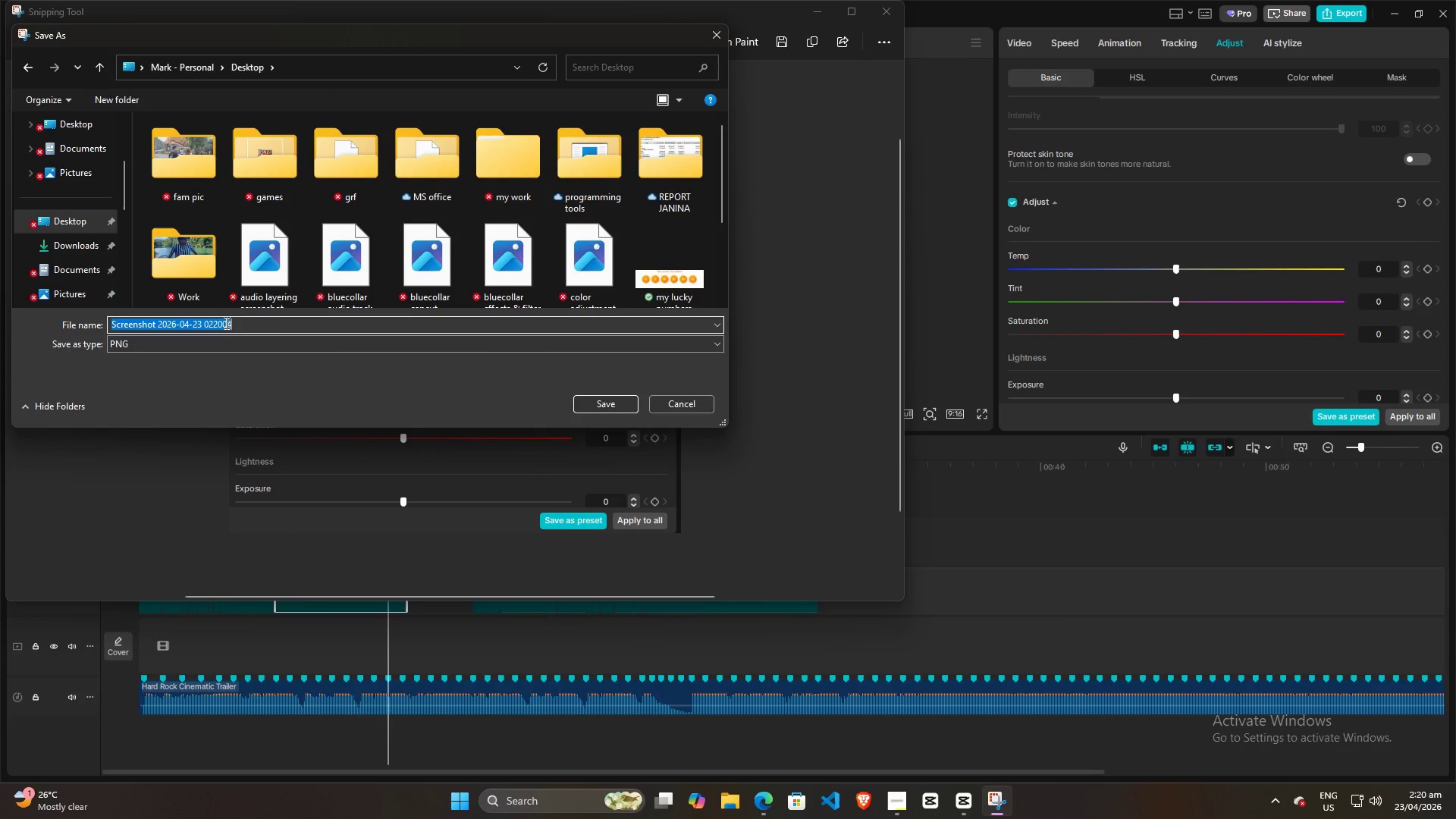 
type(silver )
 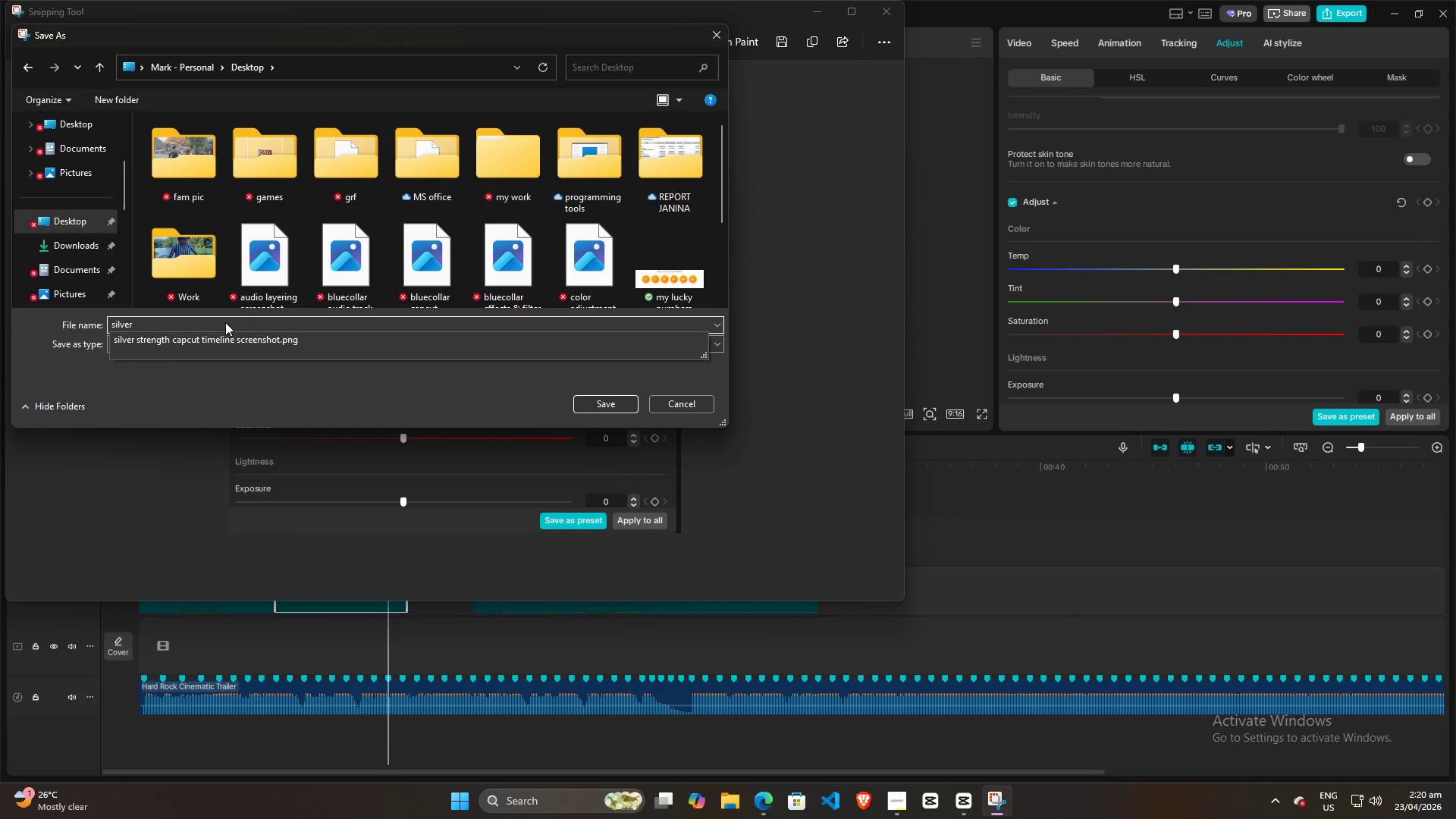 
key(ArrowDown)
 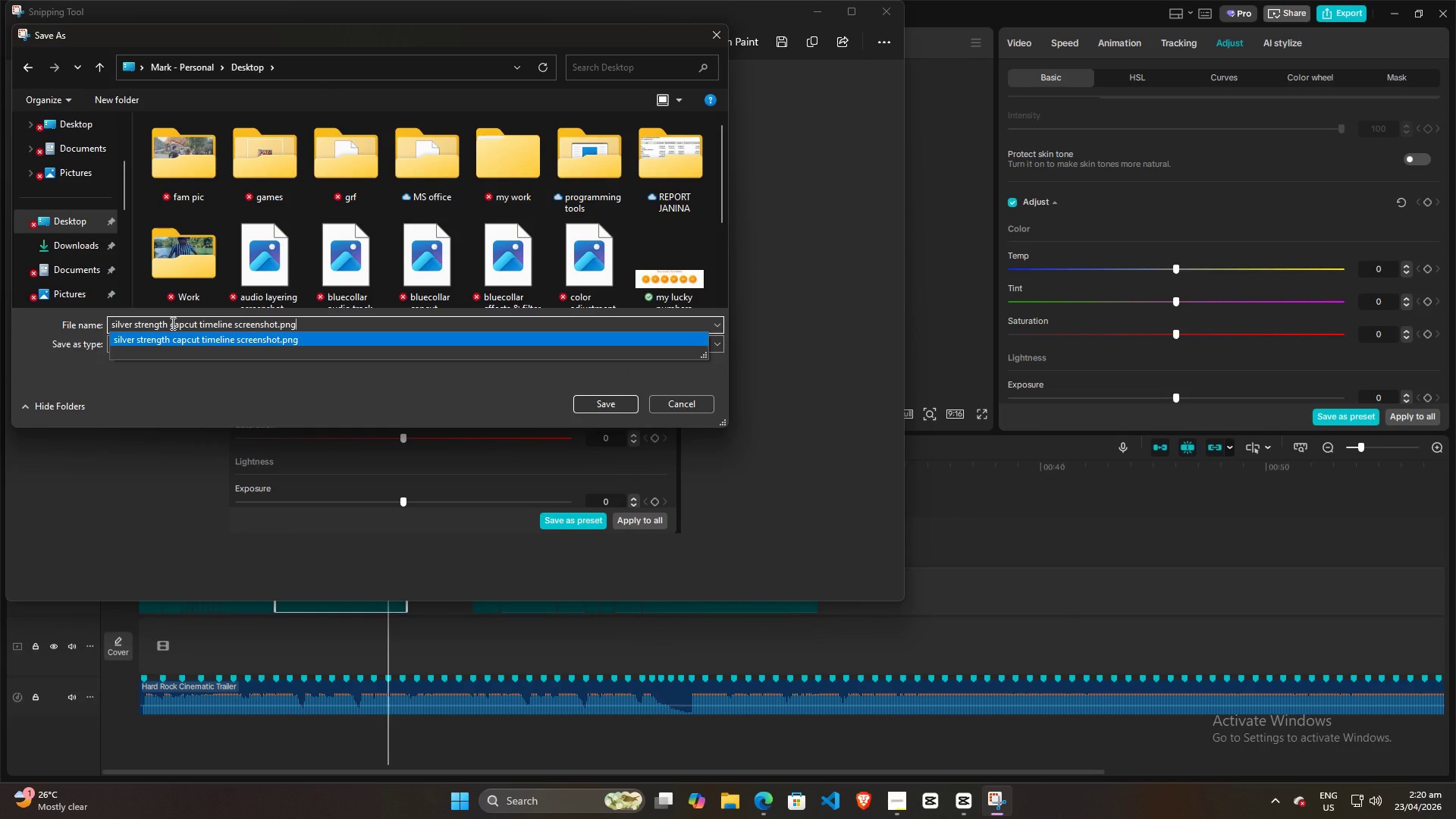 
left_click_drag(start_coordinate=[171, 323], to_coordinate=[339, 344])
 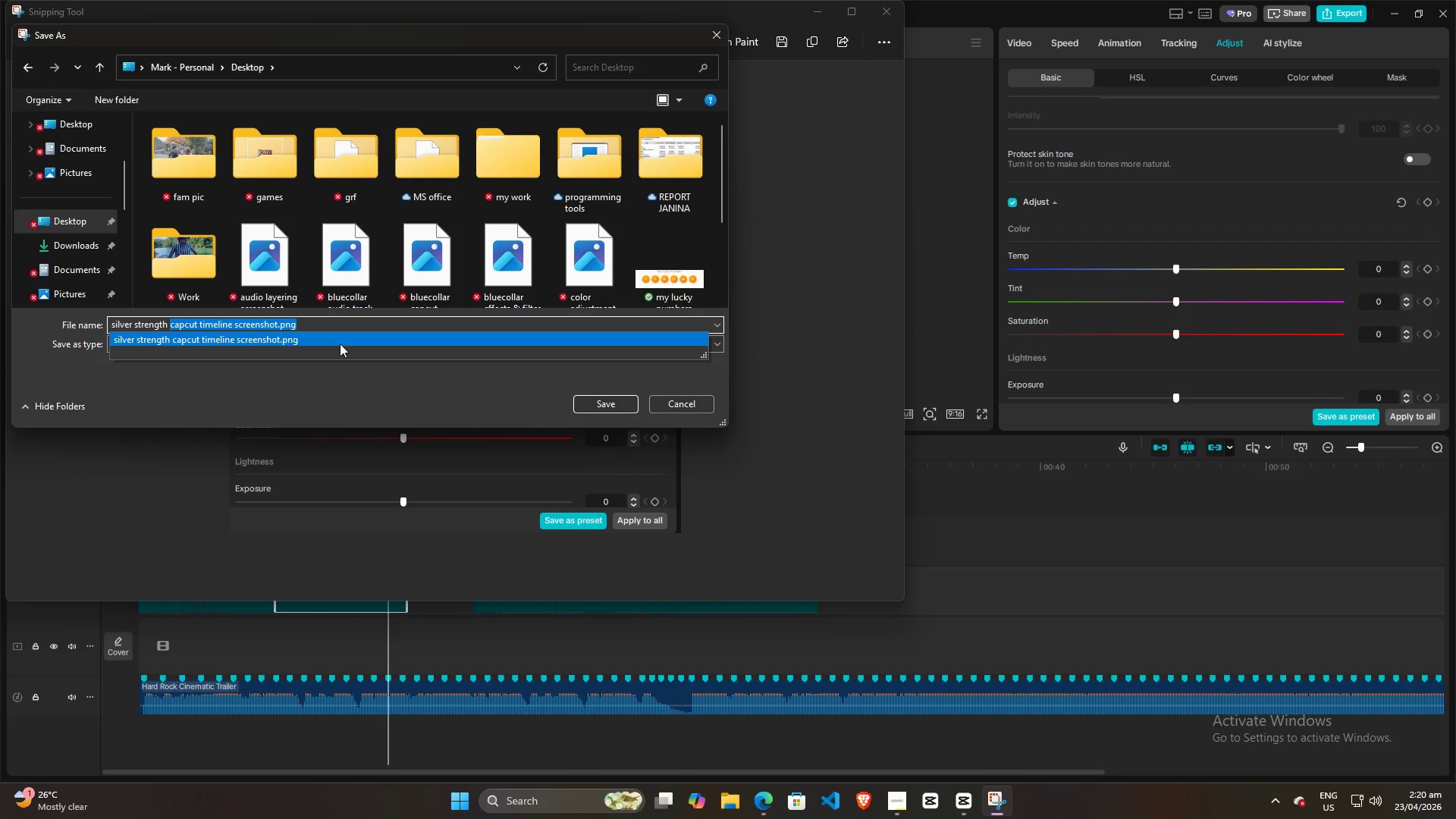 
type(color panel screenshot)
 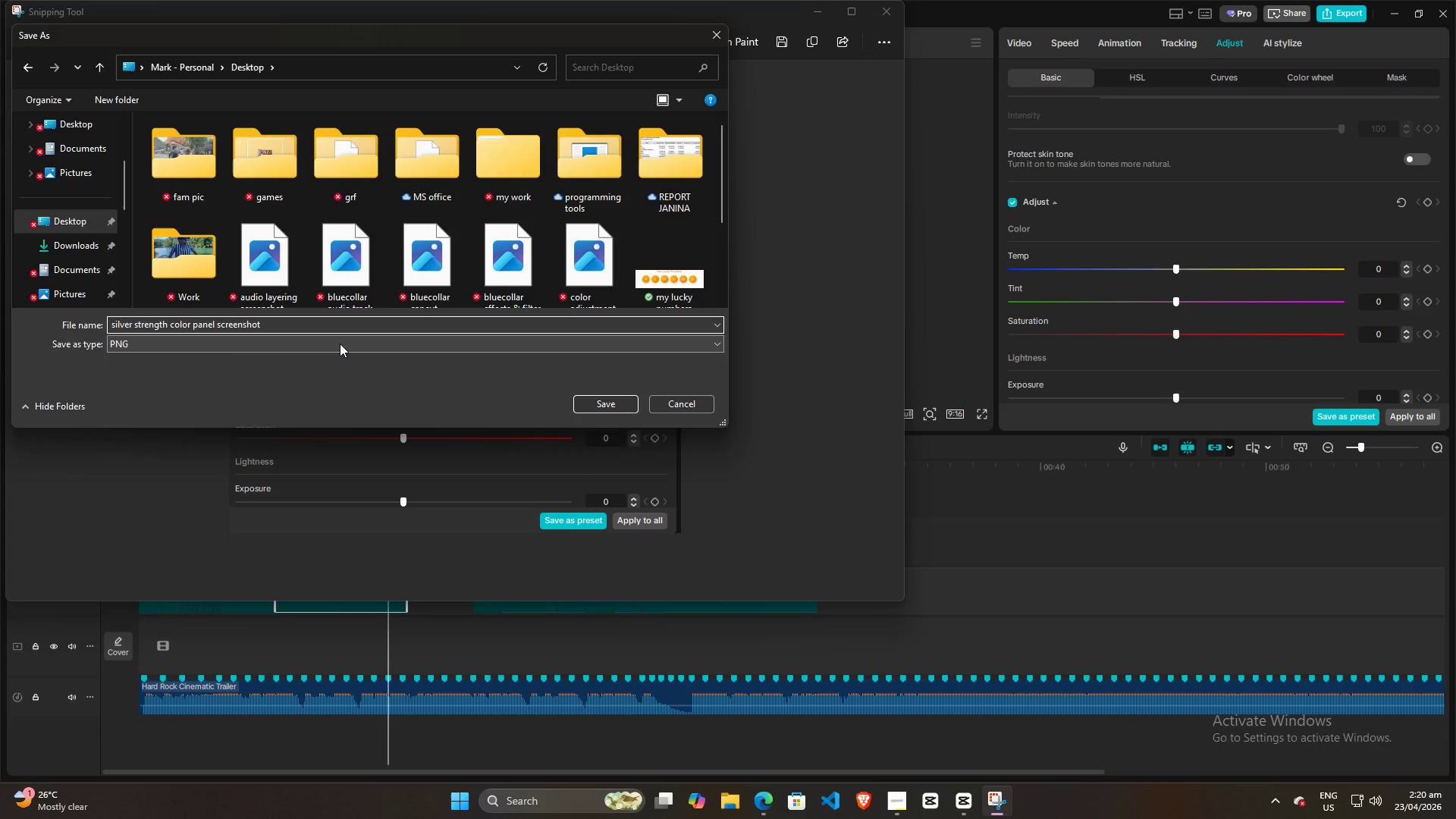 
key(Enter)
 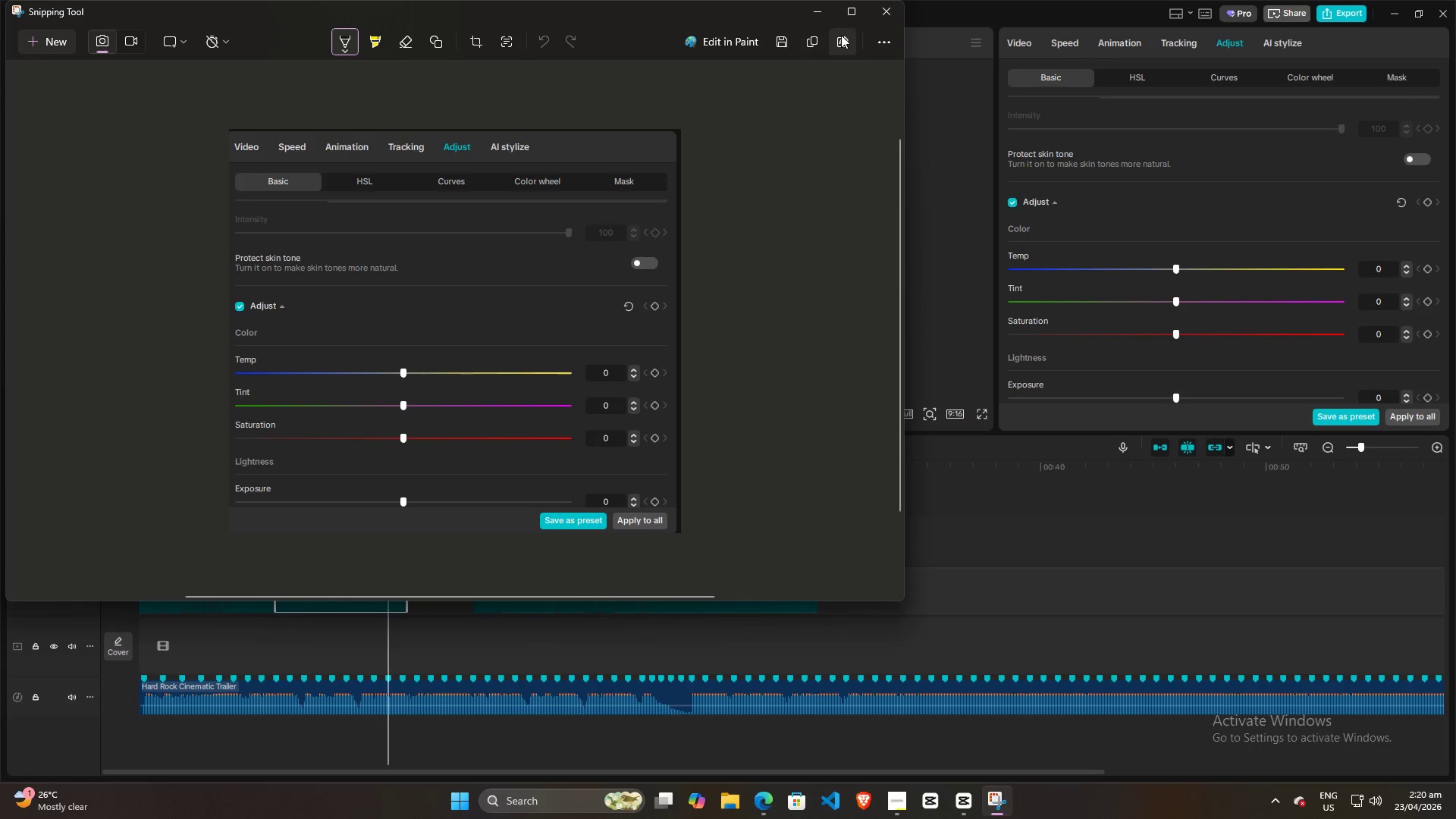 
left_click([969, 246])
 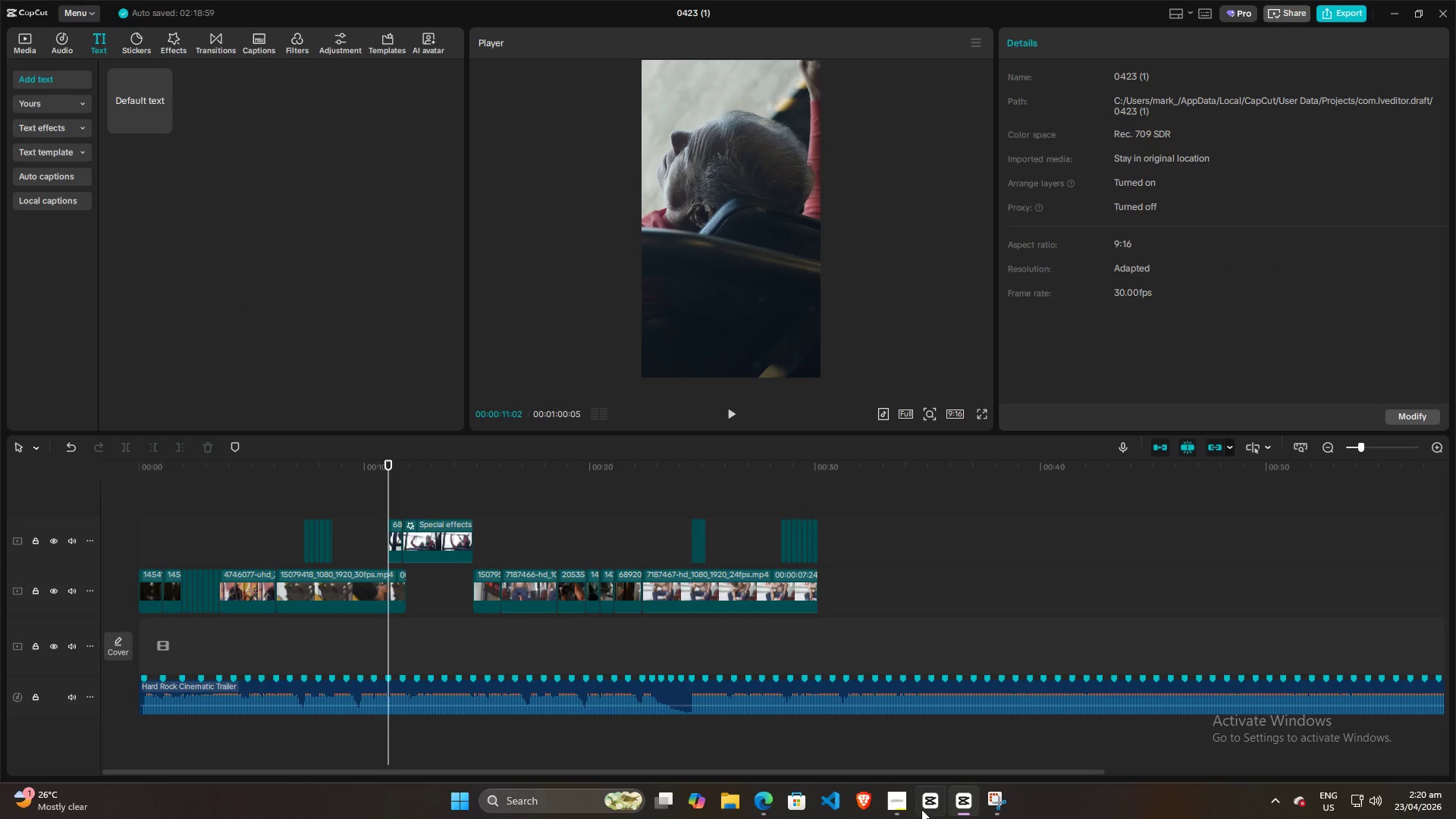 
left_click([904, 805])